 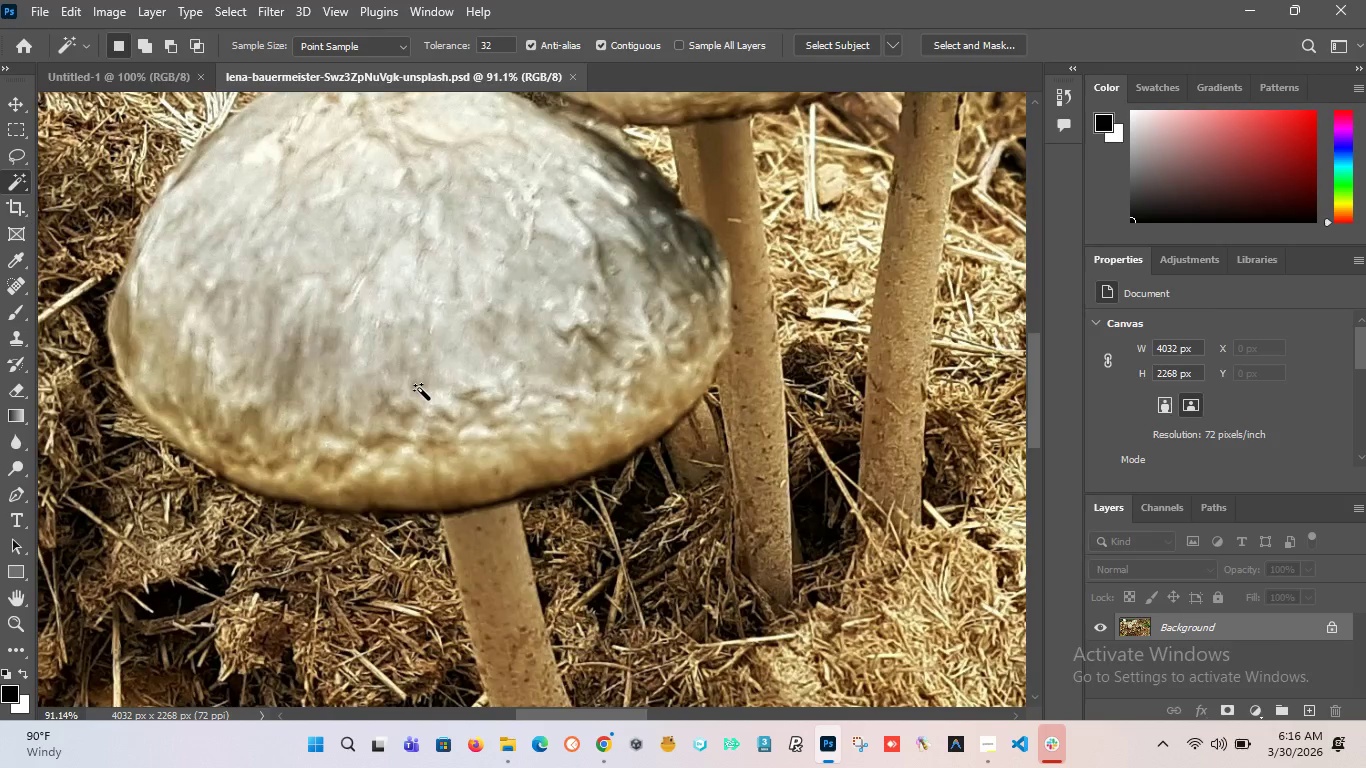 
hold_key(key=AltLeft, duration=1.5)
 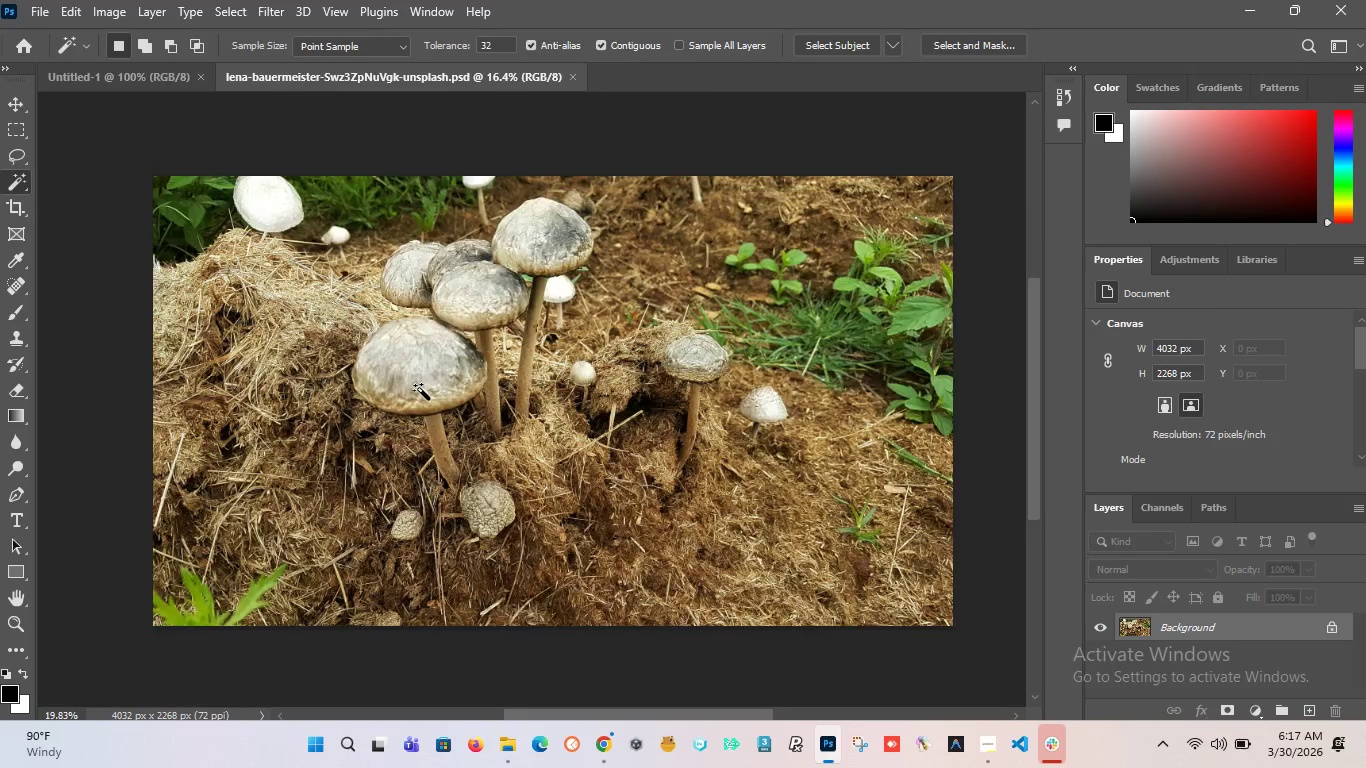 
hold_key(key=AltLeft, duration=1.2)
 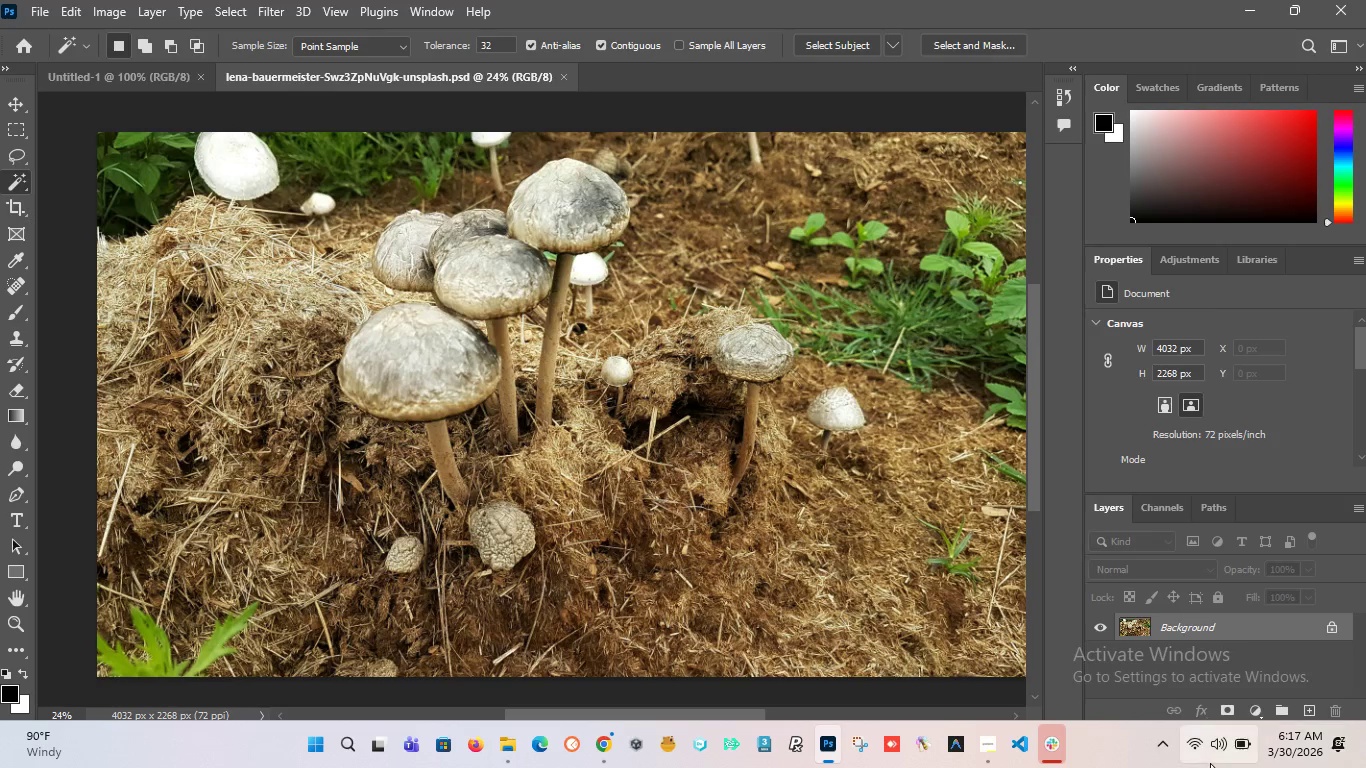 
scroll: coordinate [420, 389], scroll_direction: down, amount: 26.0
 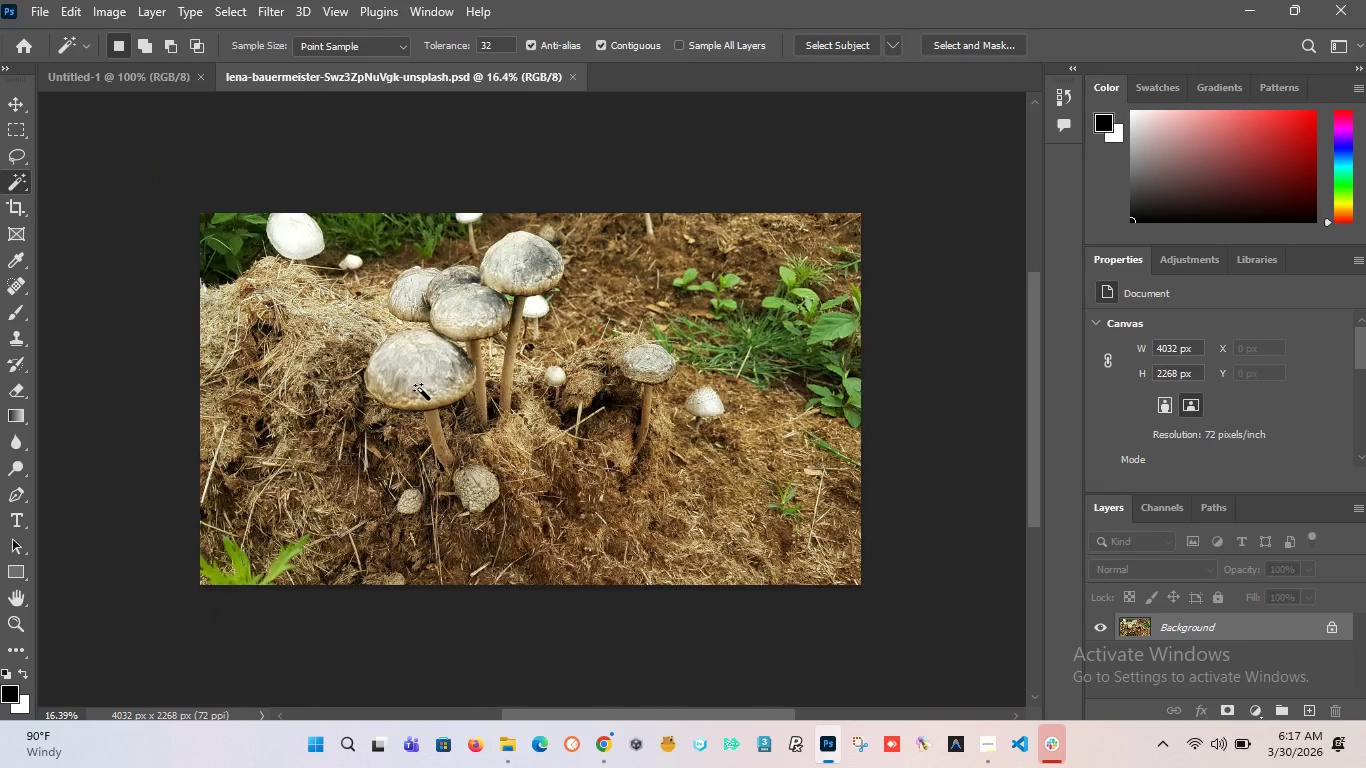 
scroll: coordinate [420, 389], scroll_direction: up, amount: 4.0
 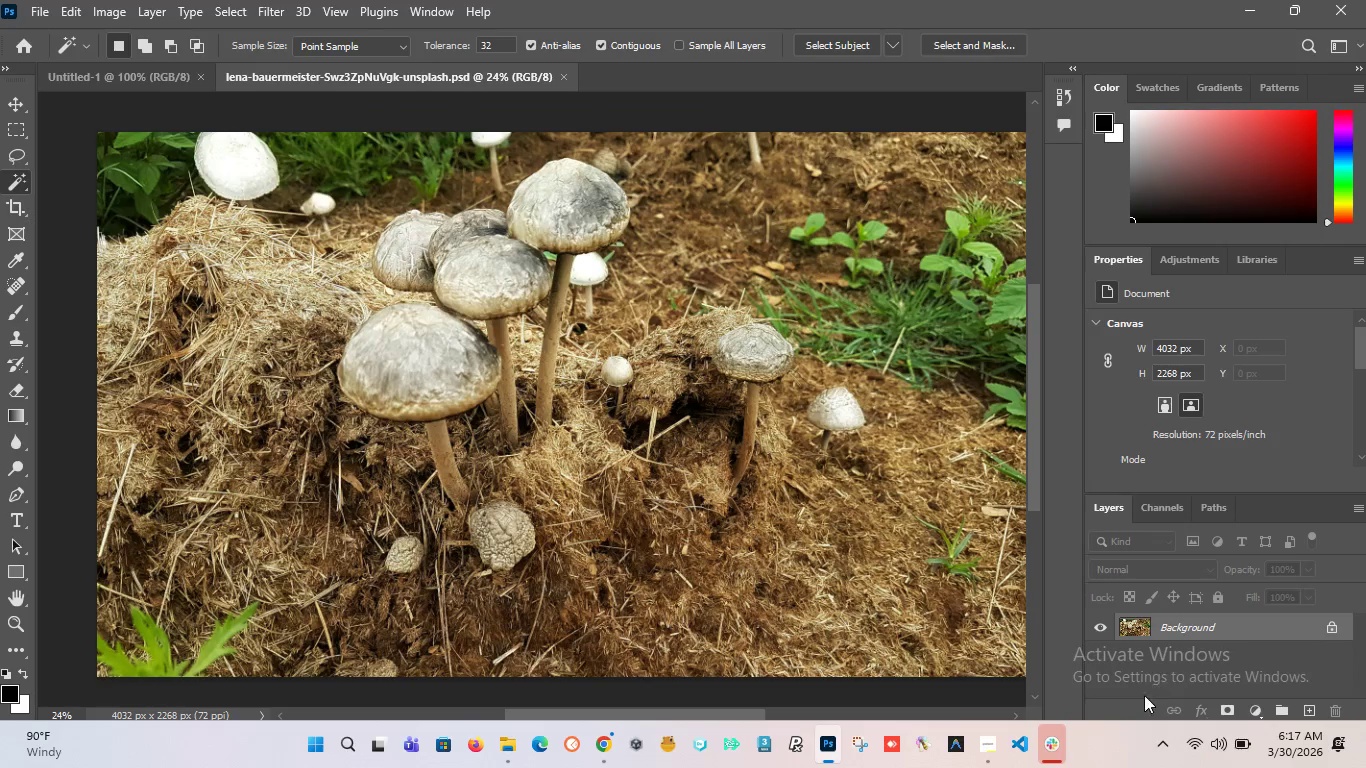 
left_click([985, 740])